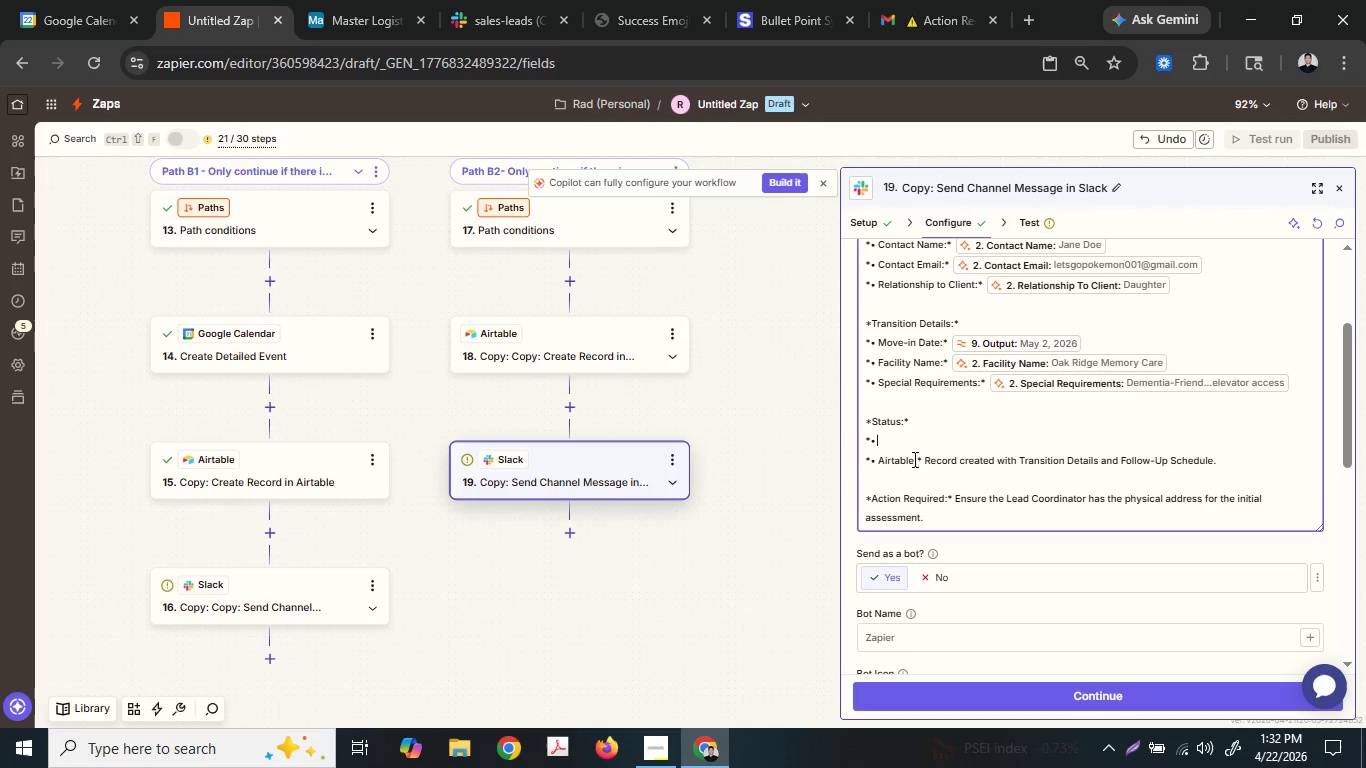 
key(Shift+ShiftLeft)
 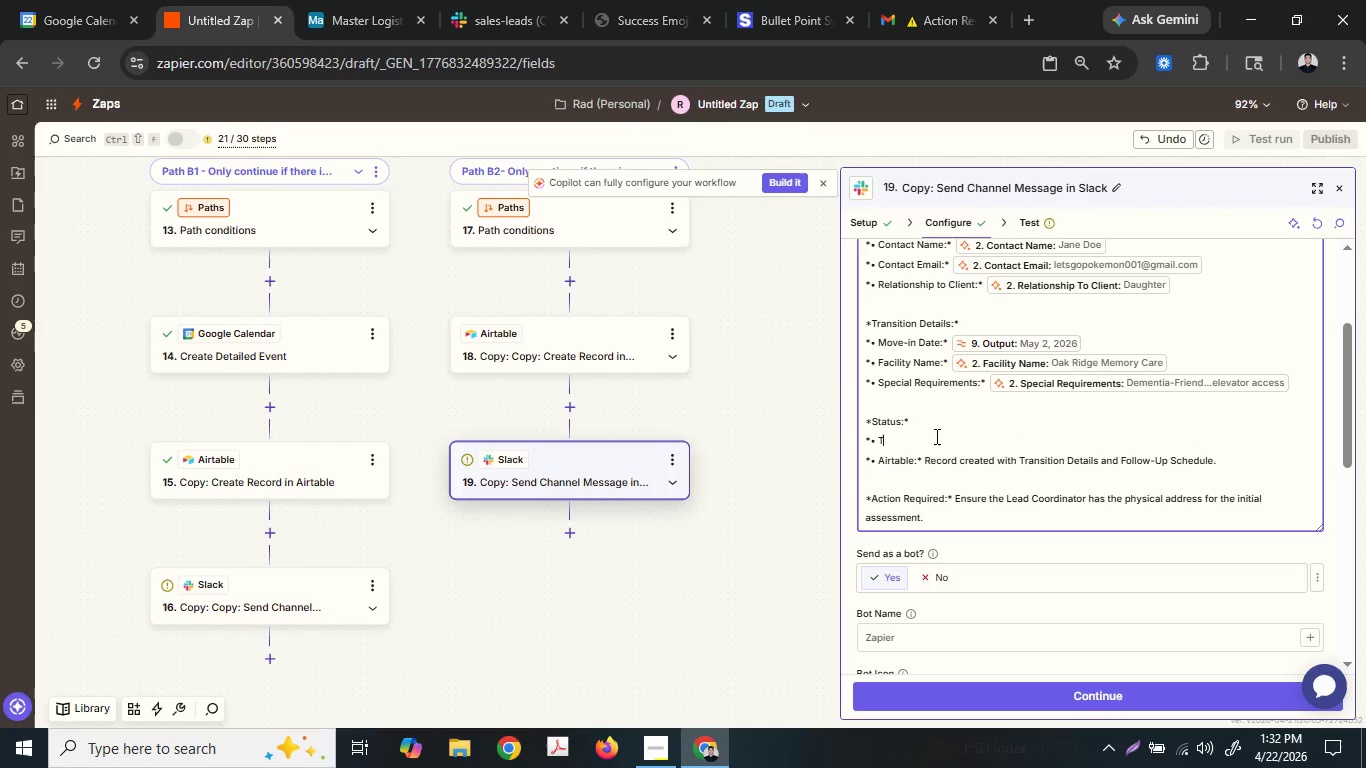 
type(The zap could)
 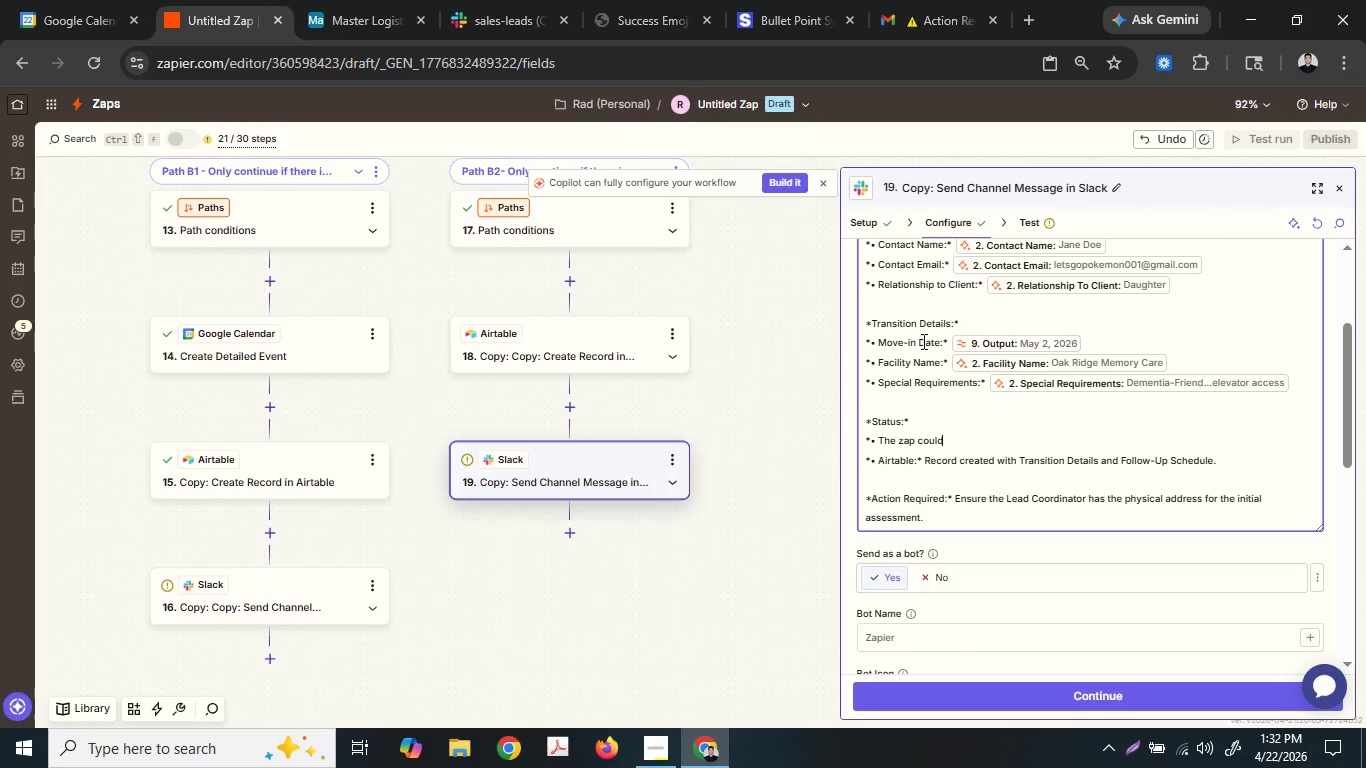 
type( no)
key(Backspace)
type(NOT)
key(Backspace)
key(Backspace)
key(Backspace)
key(Backspace)
type(NOT)
 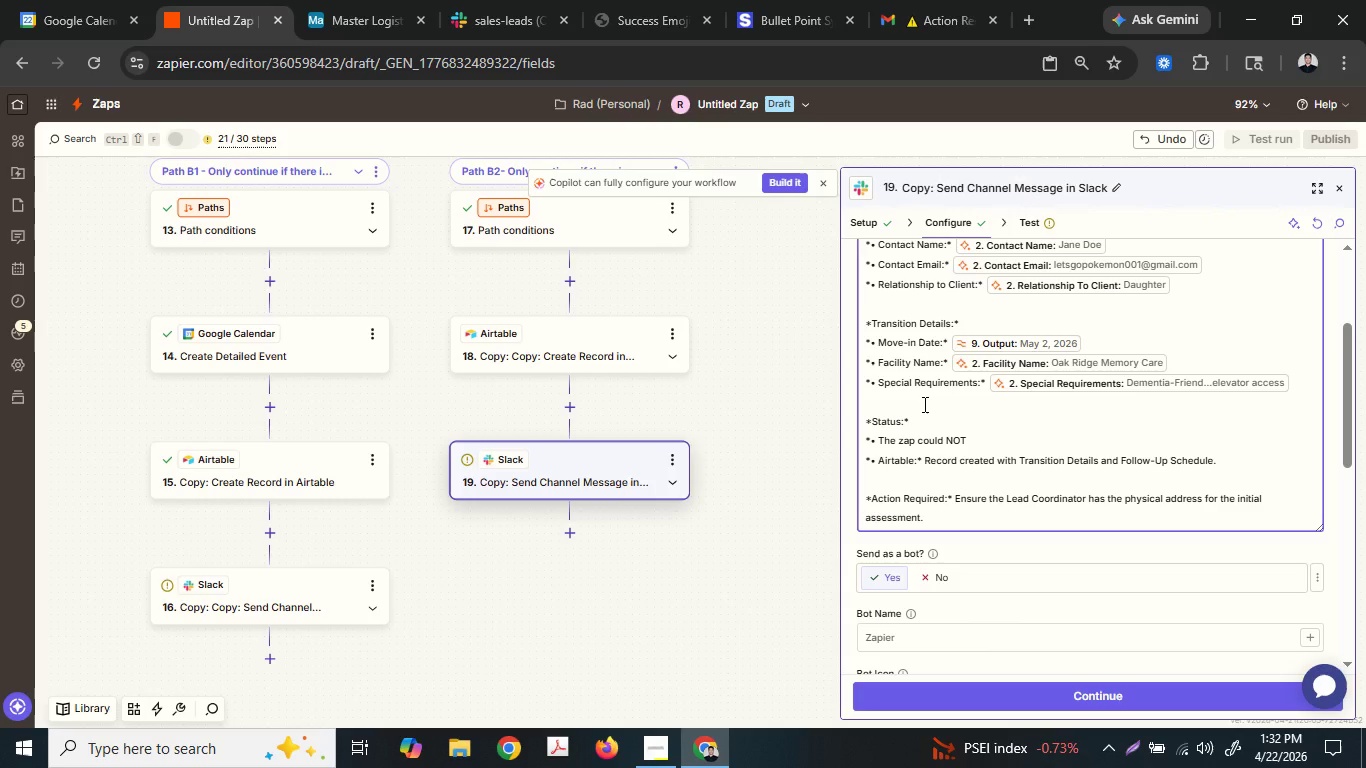 
key(ArrowUp)
 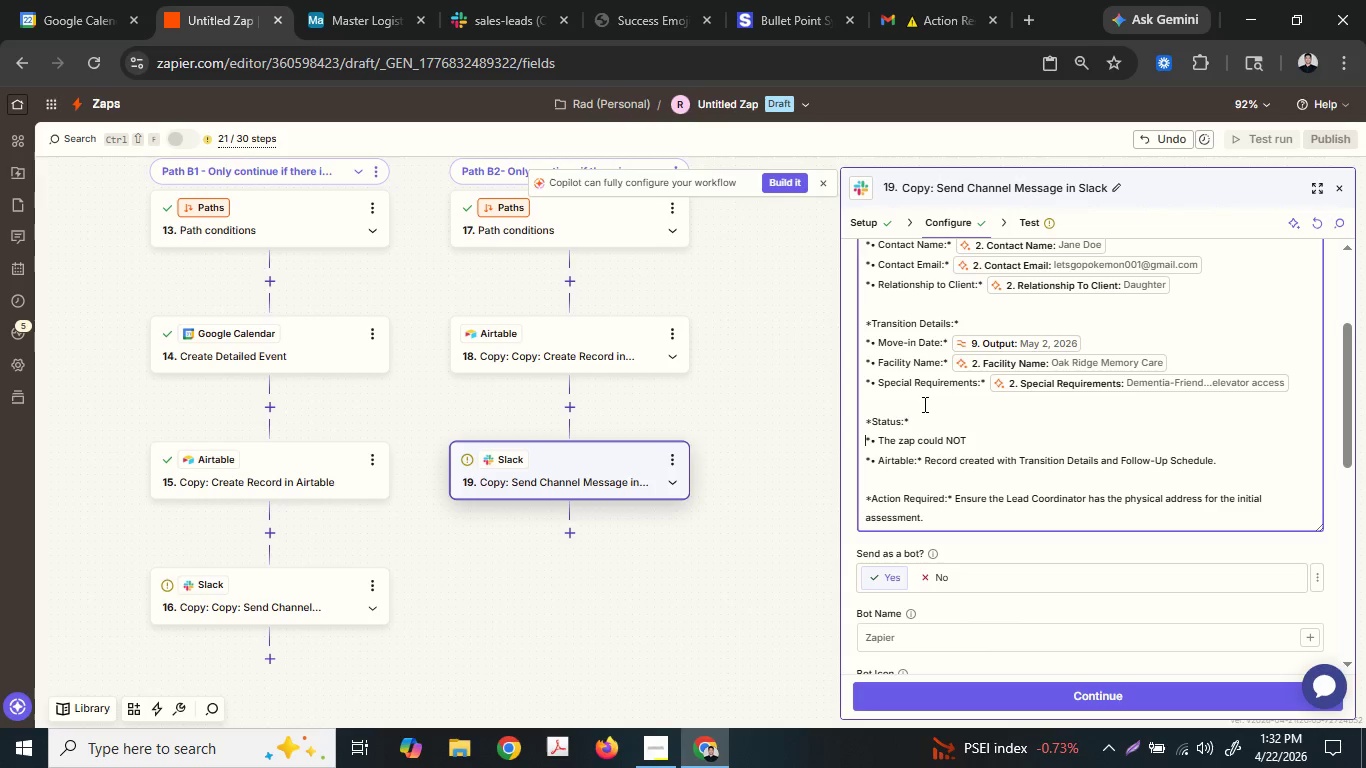 
key(ArrowRight)
 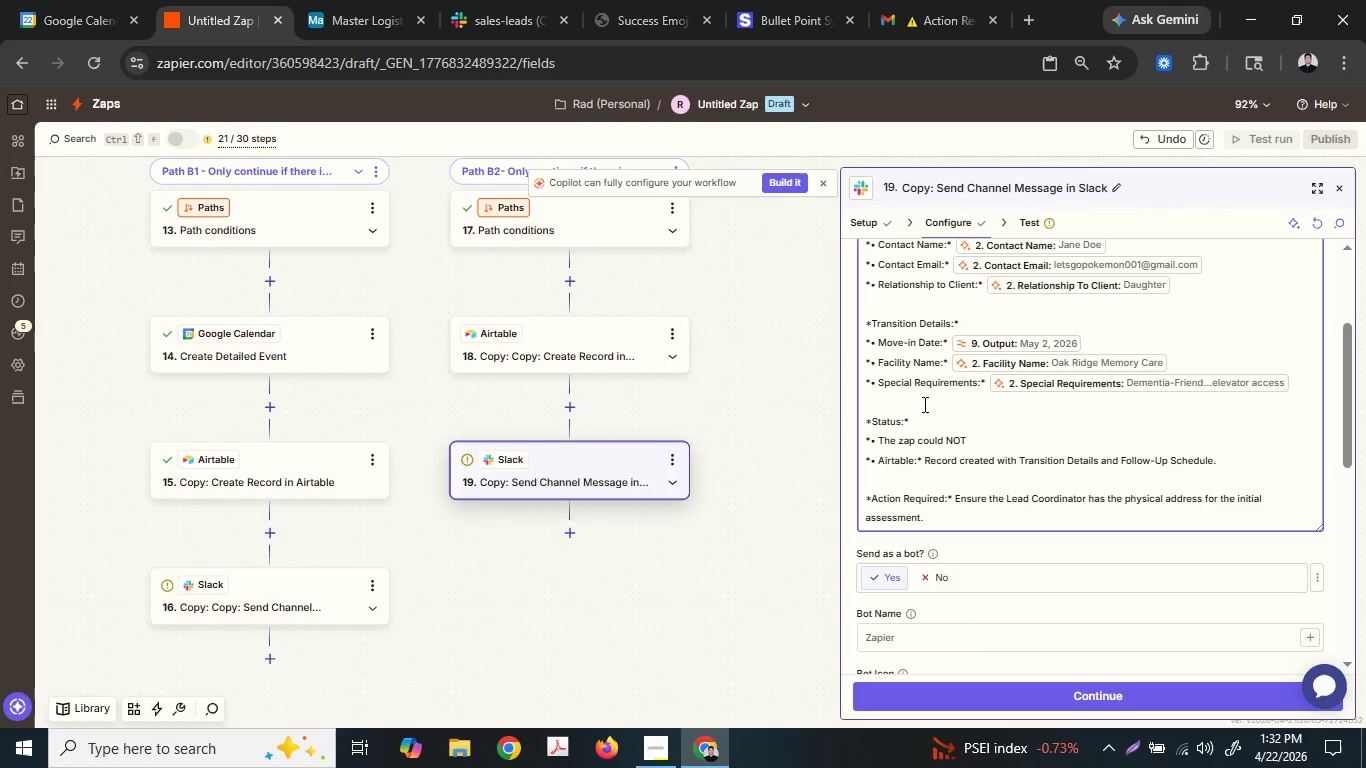 
key(ArrowRight)
 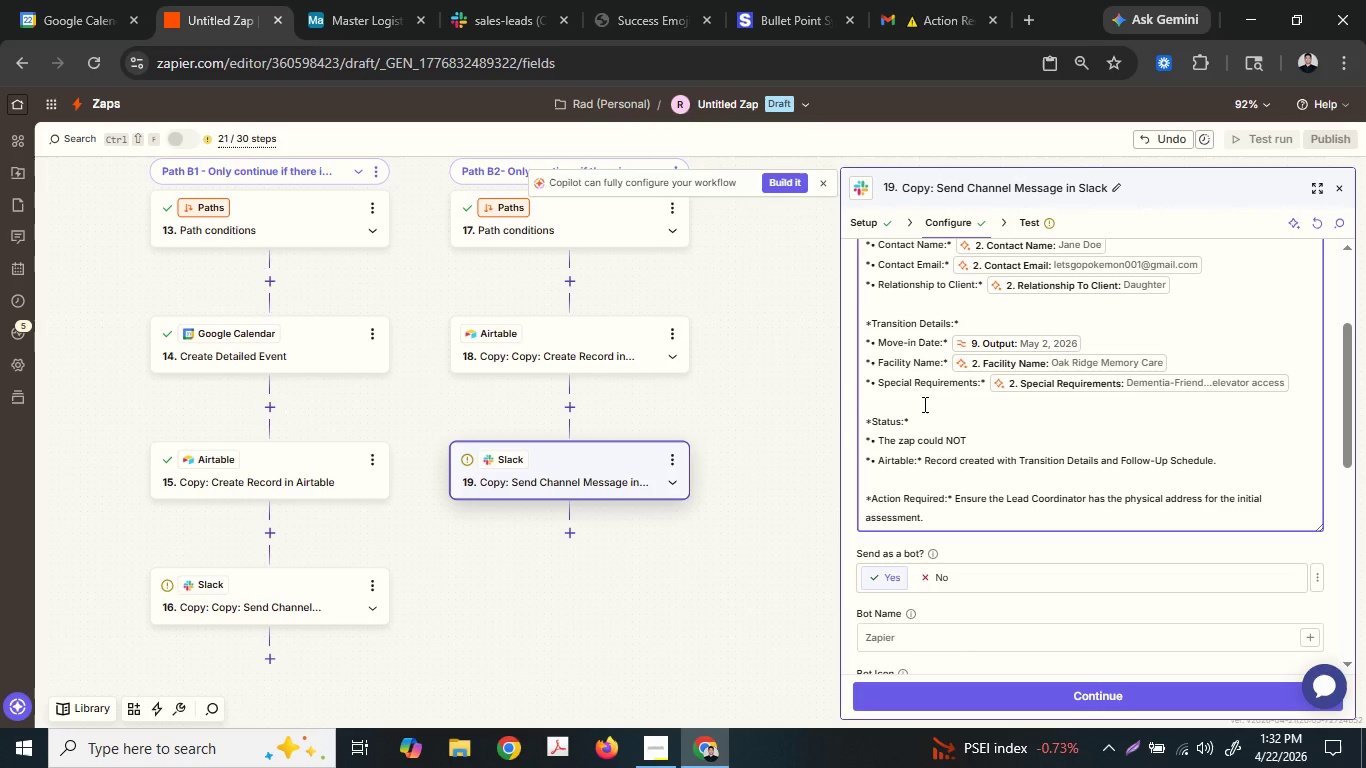 
key(Backspace)
 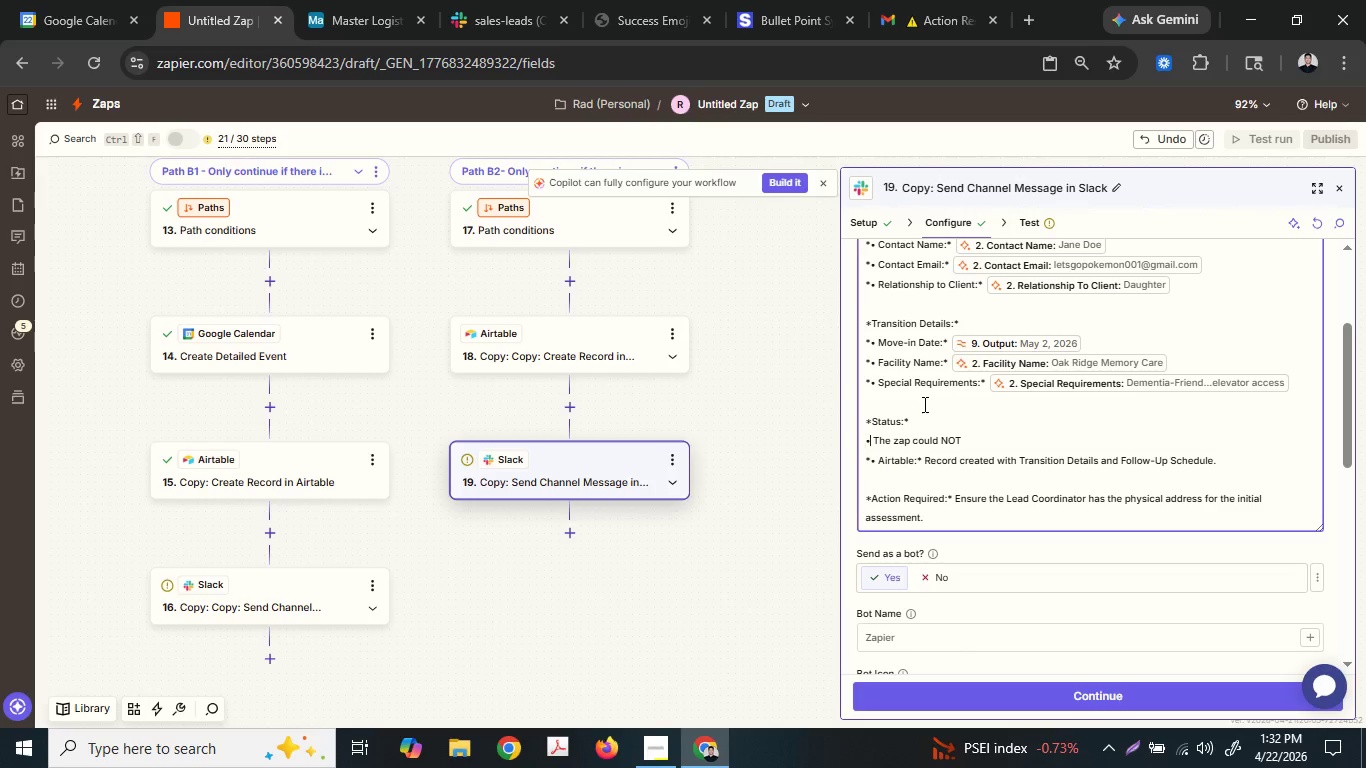 
hold_key(key=ArrowRight, duration=0.97)
 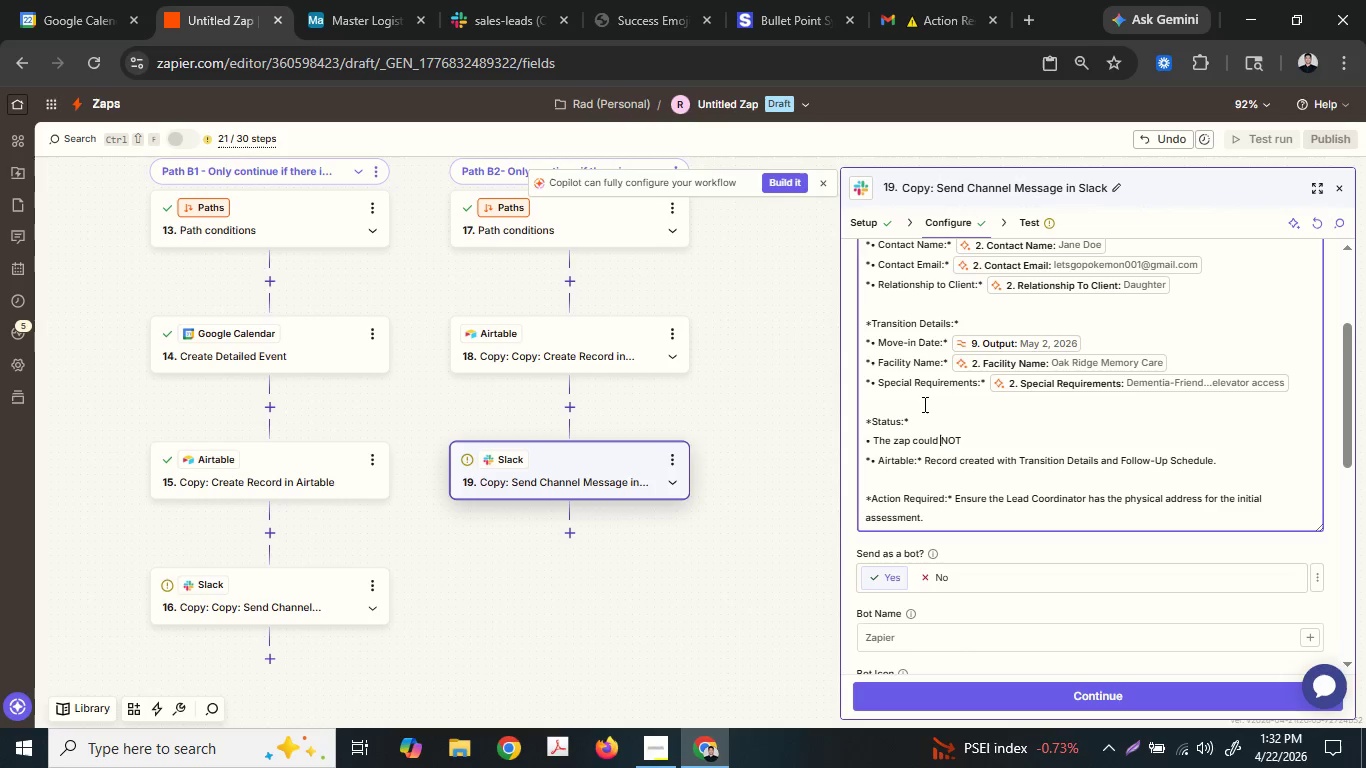 
key(ArrowLeft)
 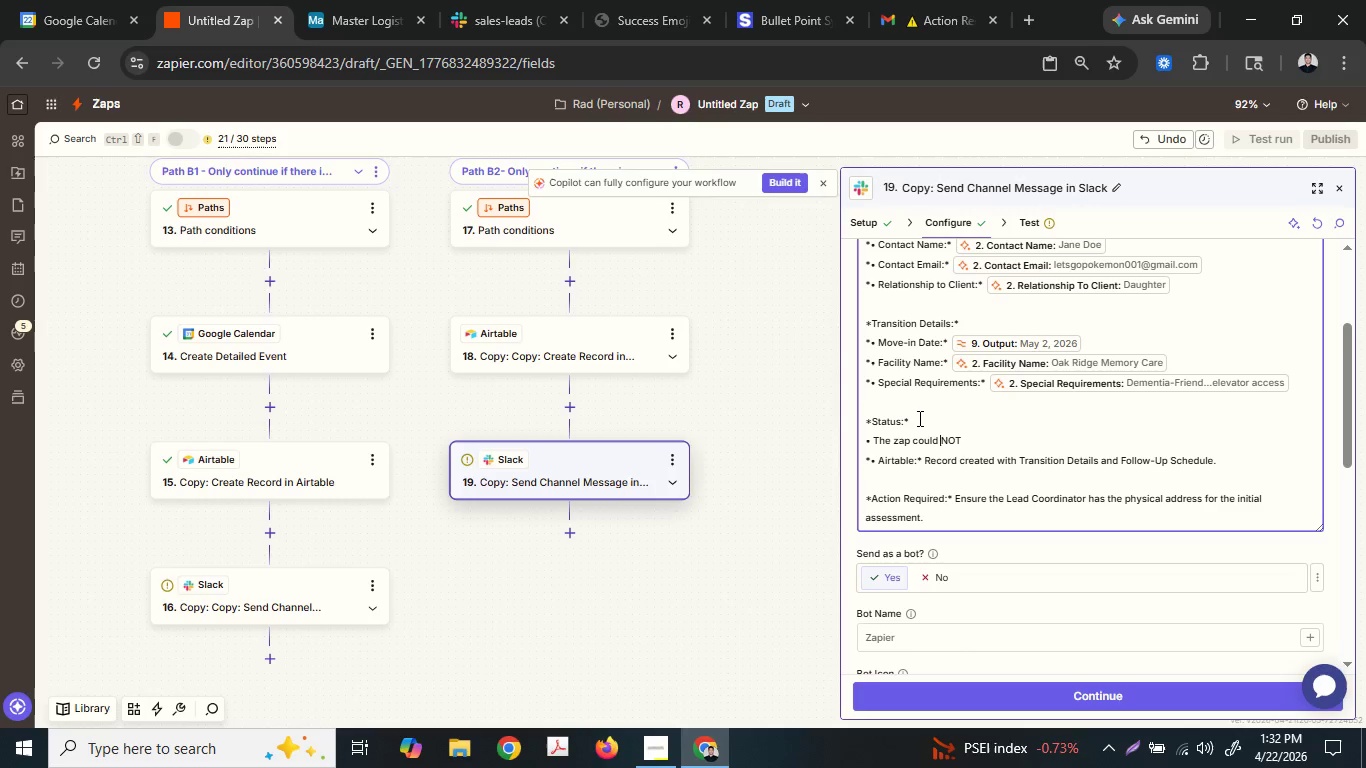 
key(Shift+8)
 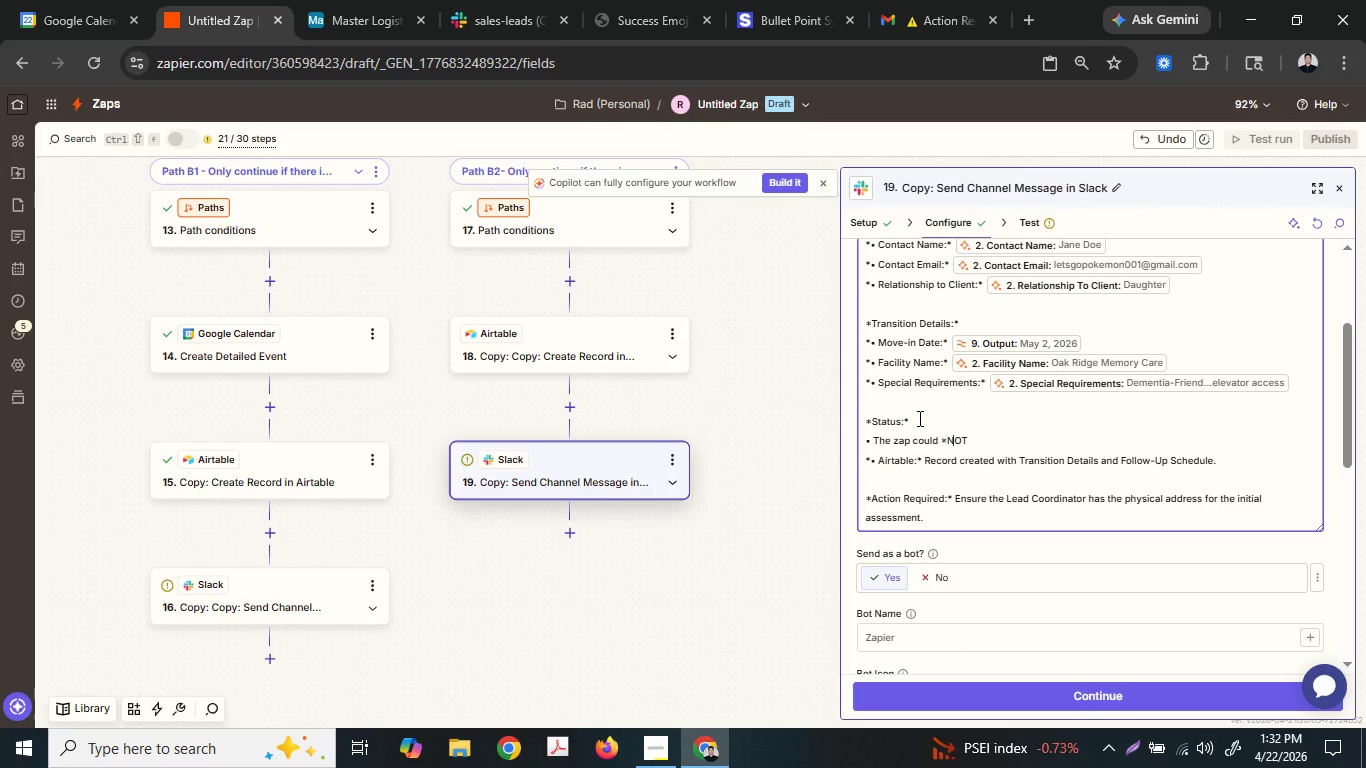 
key(ArrowRight)
 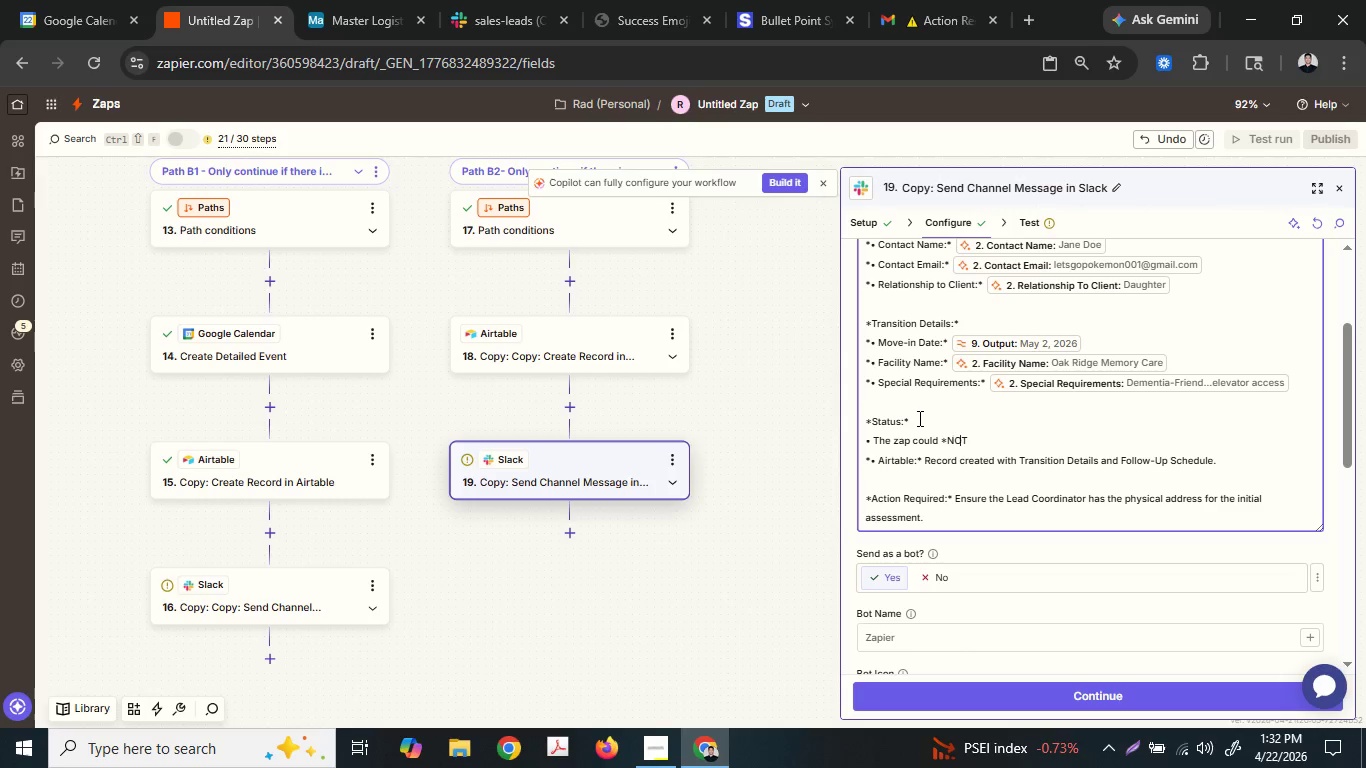 
key(ArrowRight)
 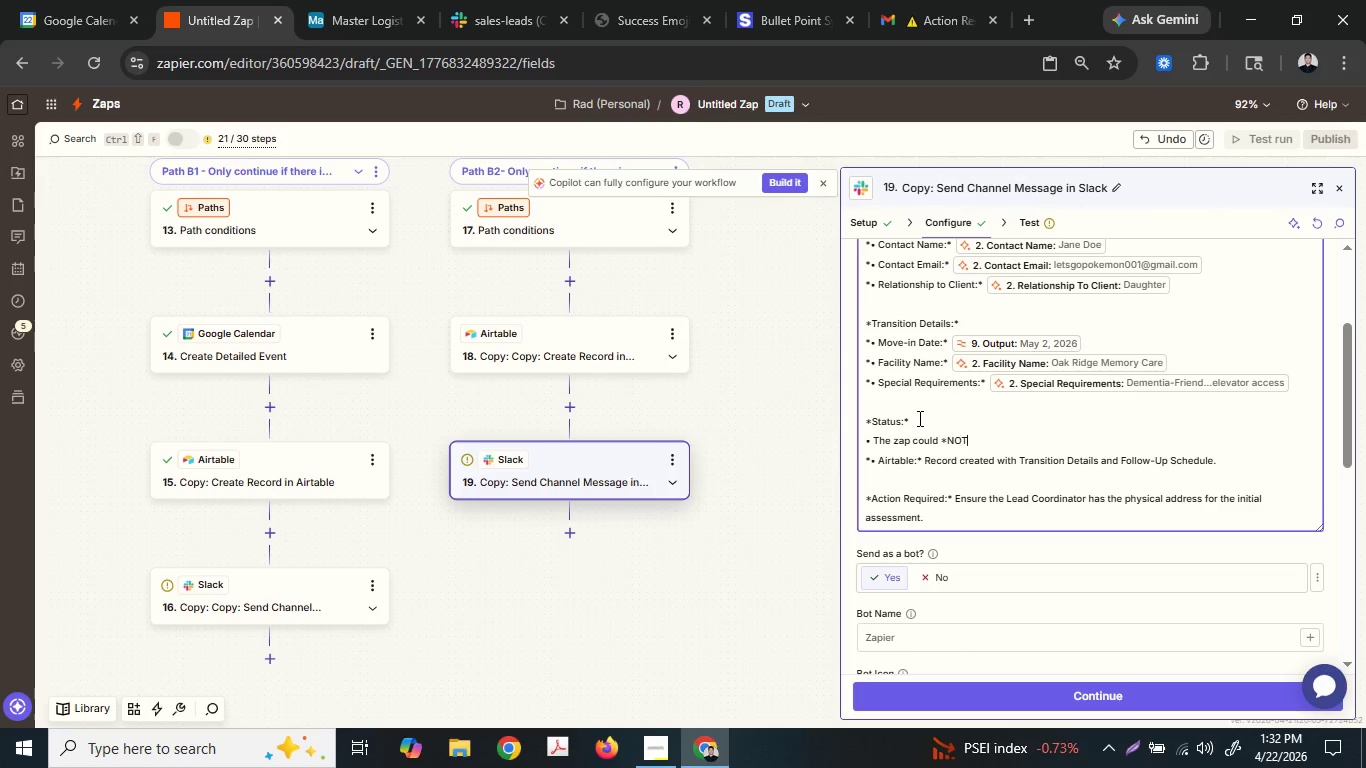 
key(ArrowRight)
 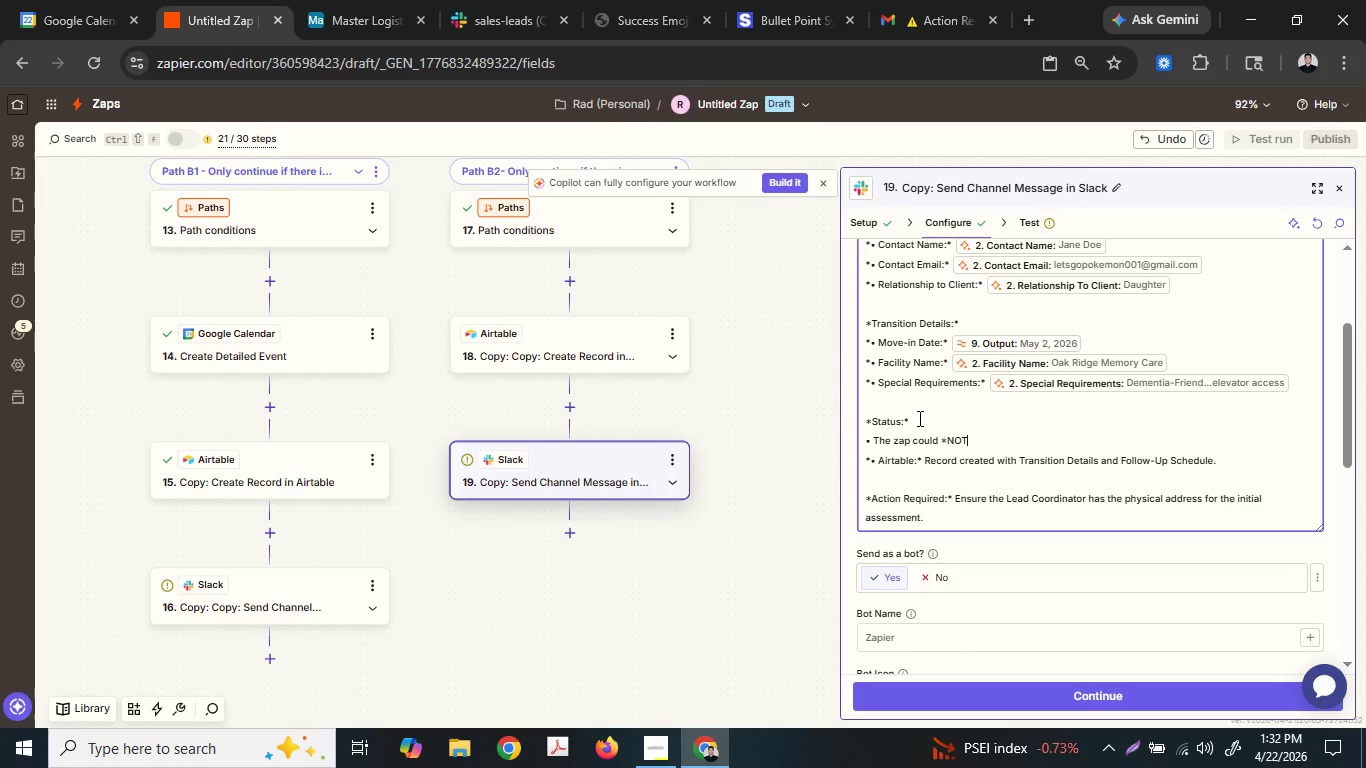 
key(Shift+ShiftLeft)
 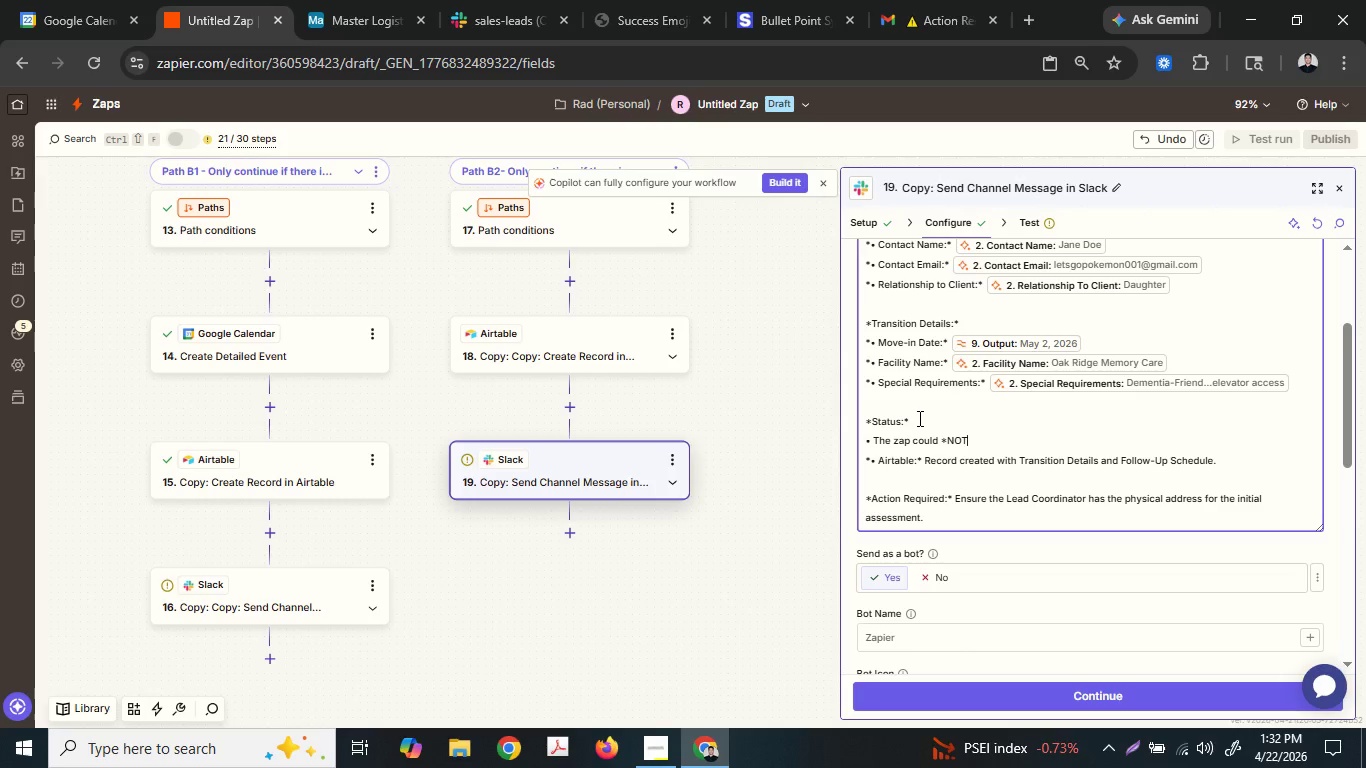 
key(Shift+8)
 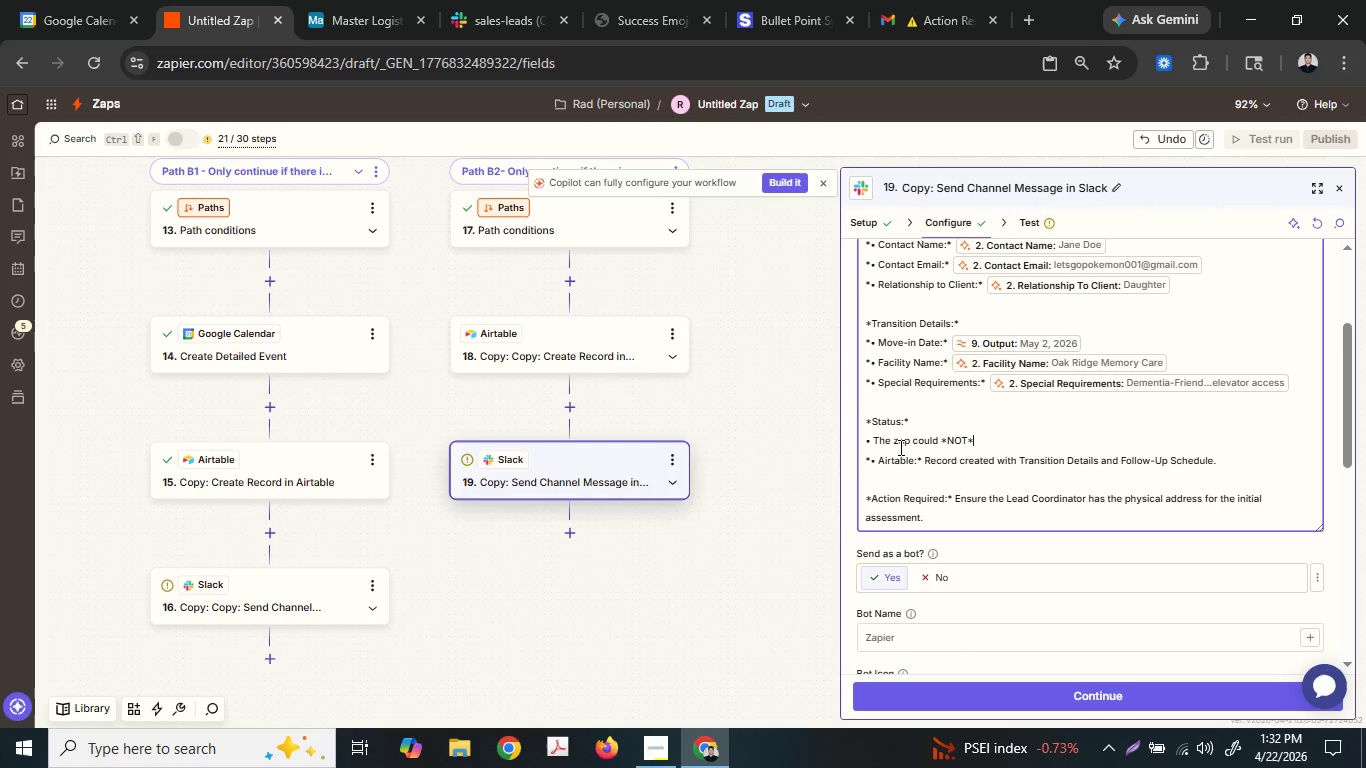 
type( fomd)
 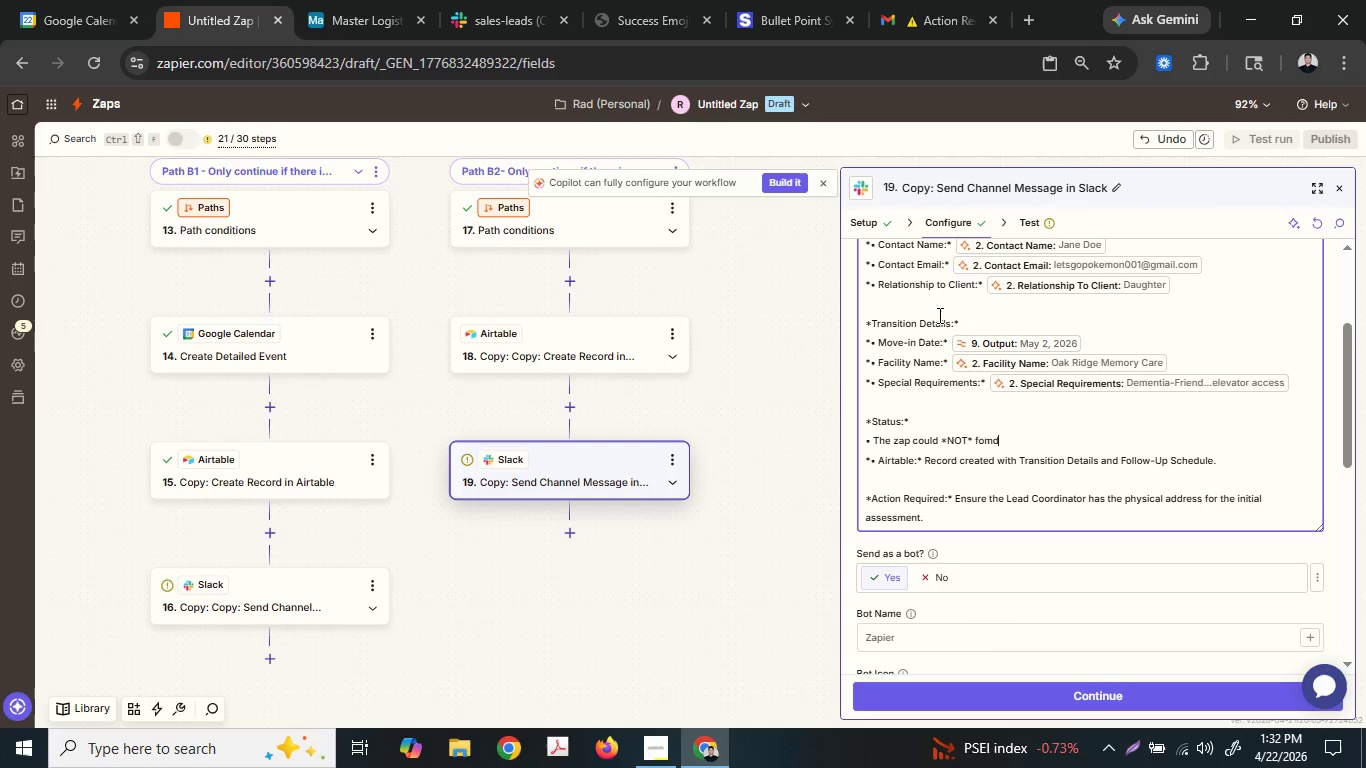 
key(Space)
 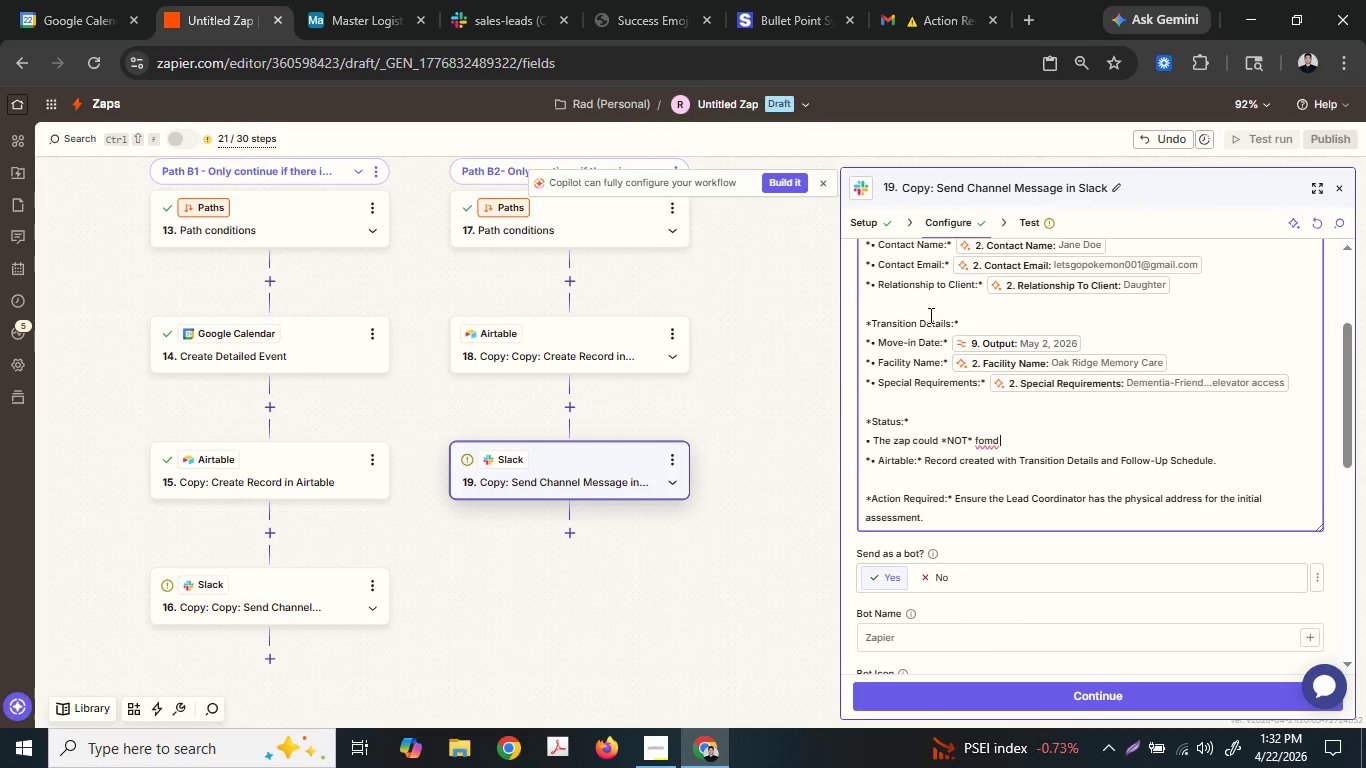 
key(A)
 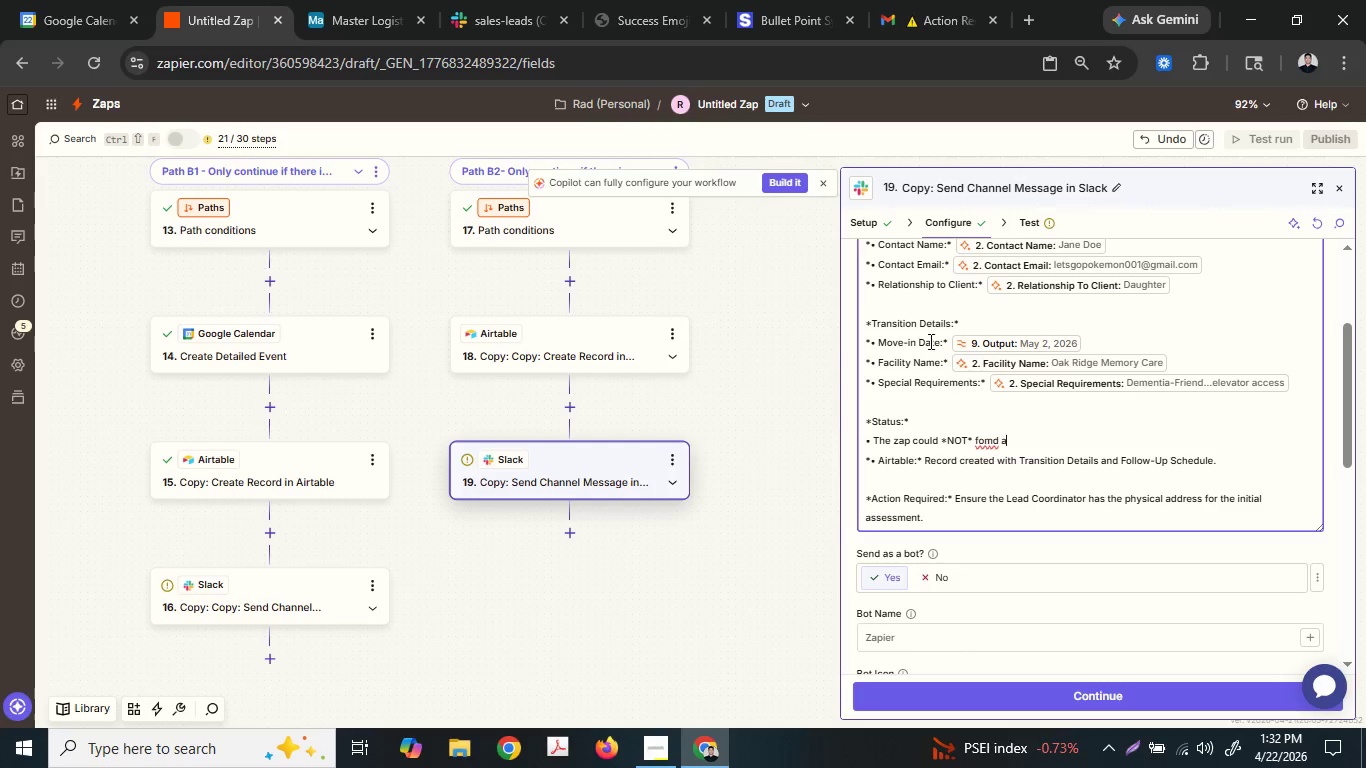 
key(Unknown)
 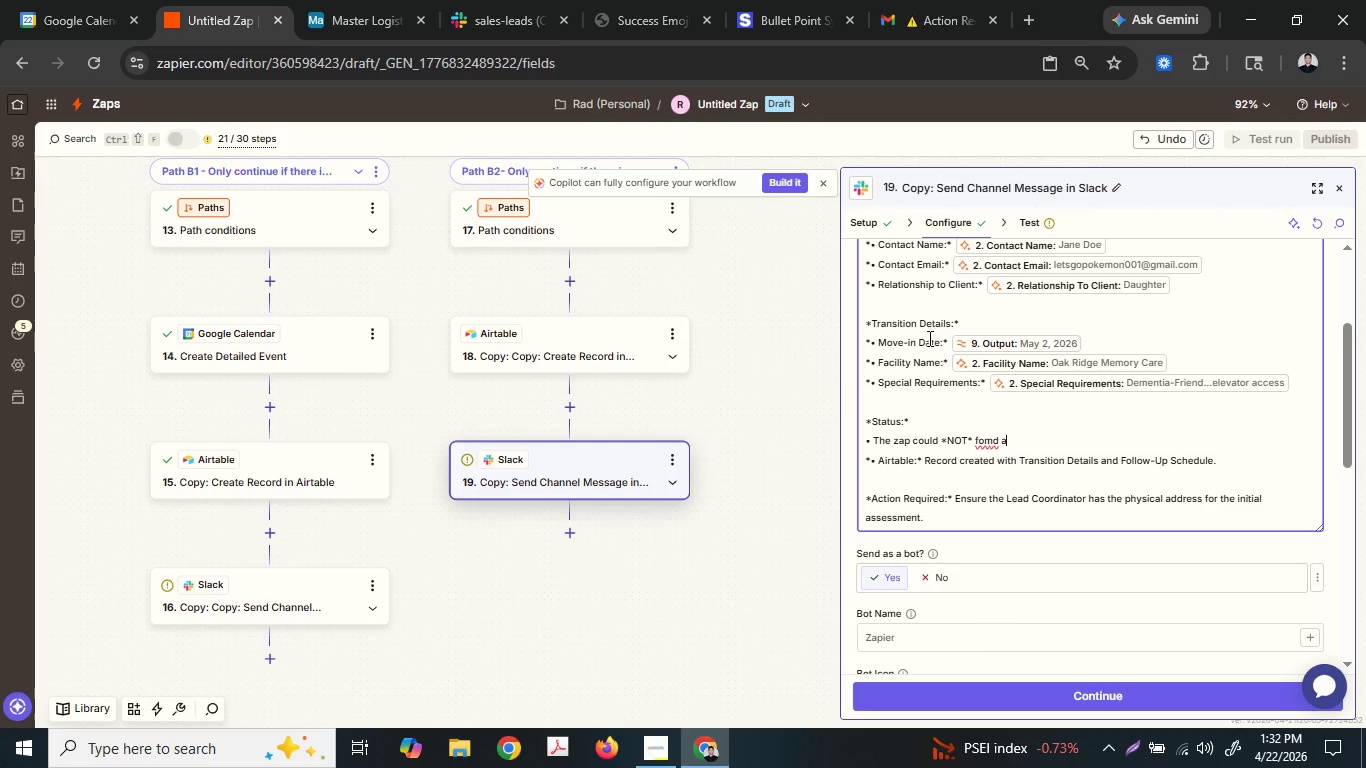 
key(Backspace)
key(Backspace)
key(Backspace)
key(Backspace)
key(Backspace)
type(ind)
 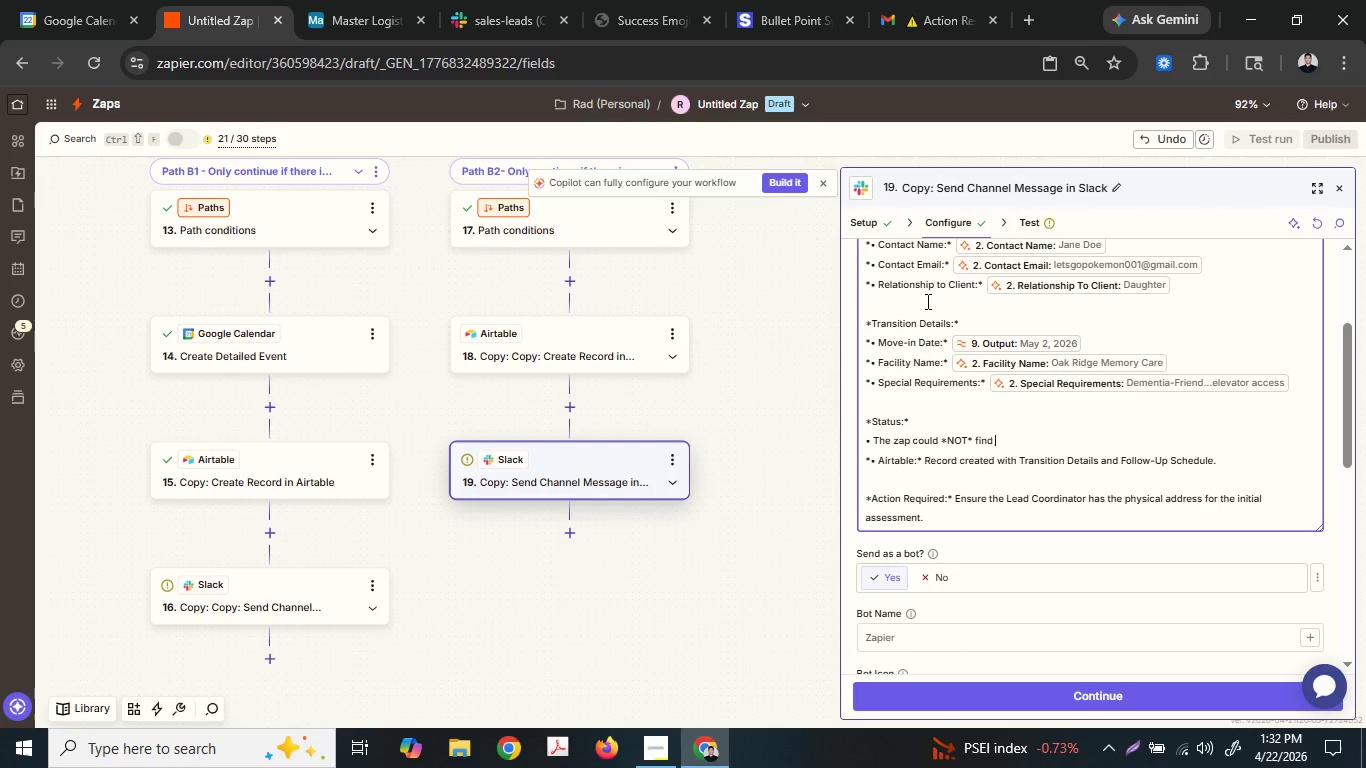 
key(Space)
 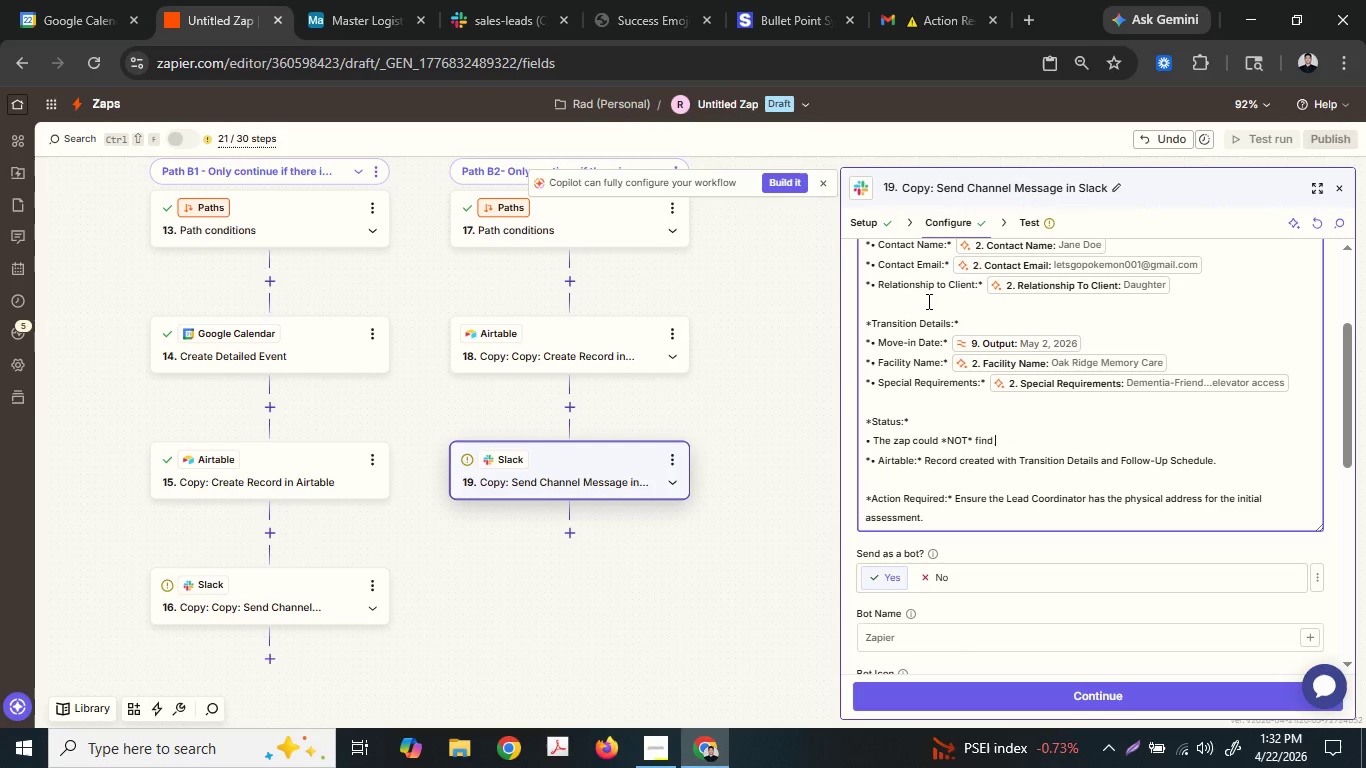 
key(A)
 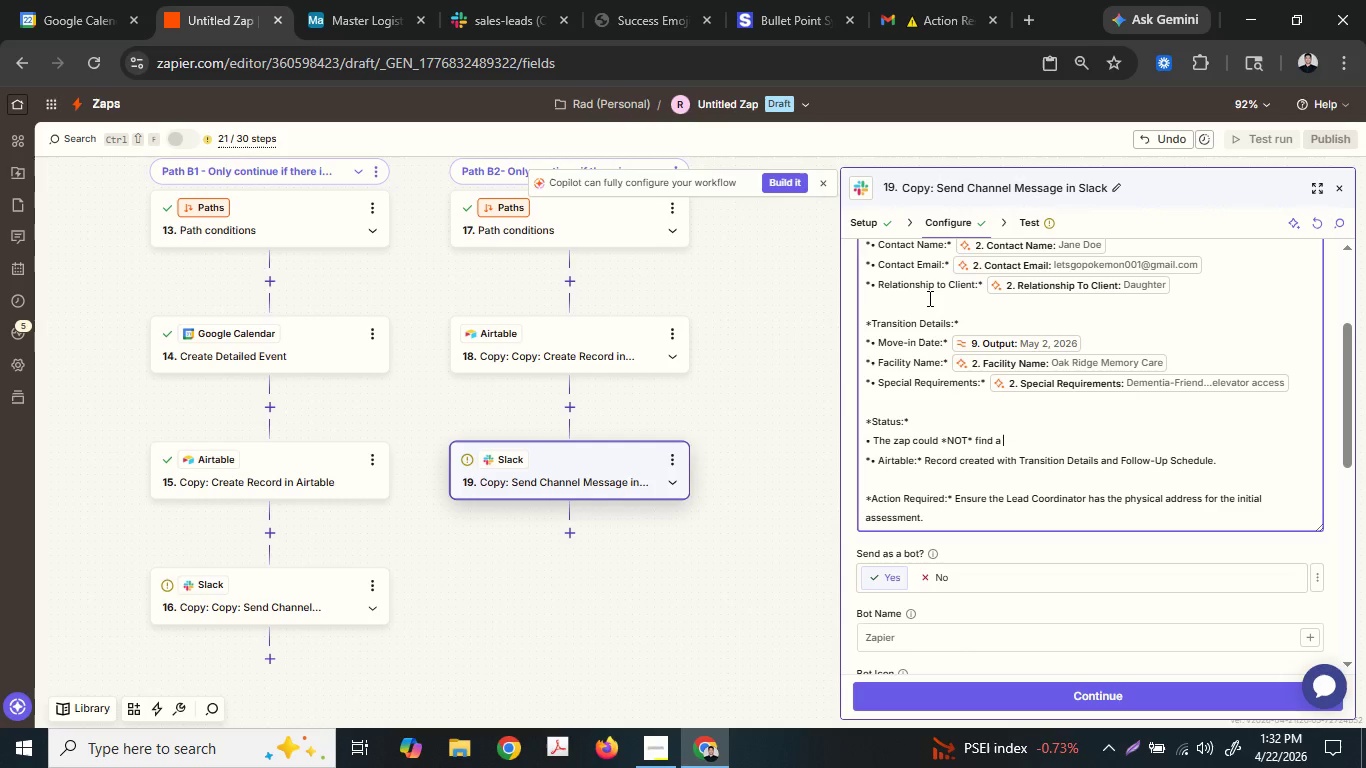 
key(Space)
 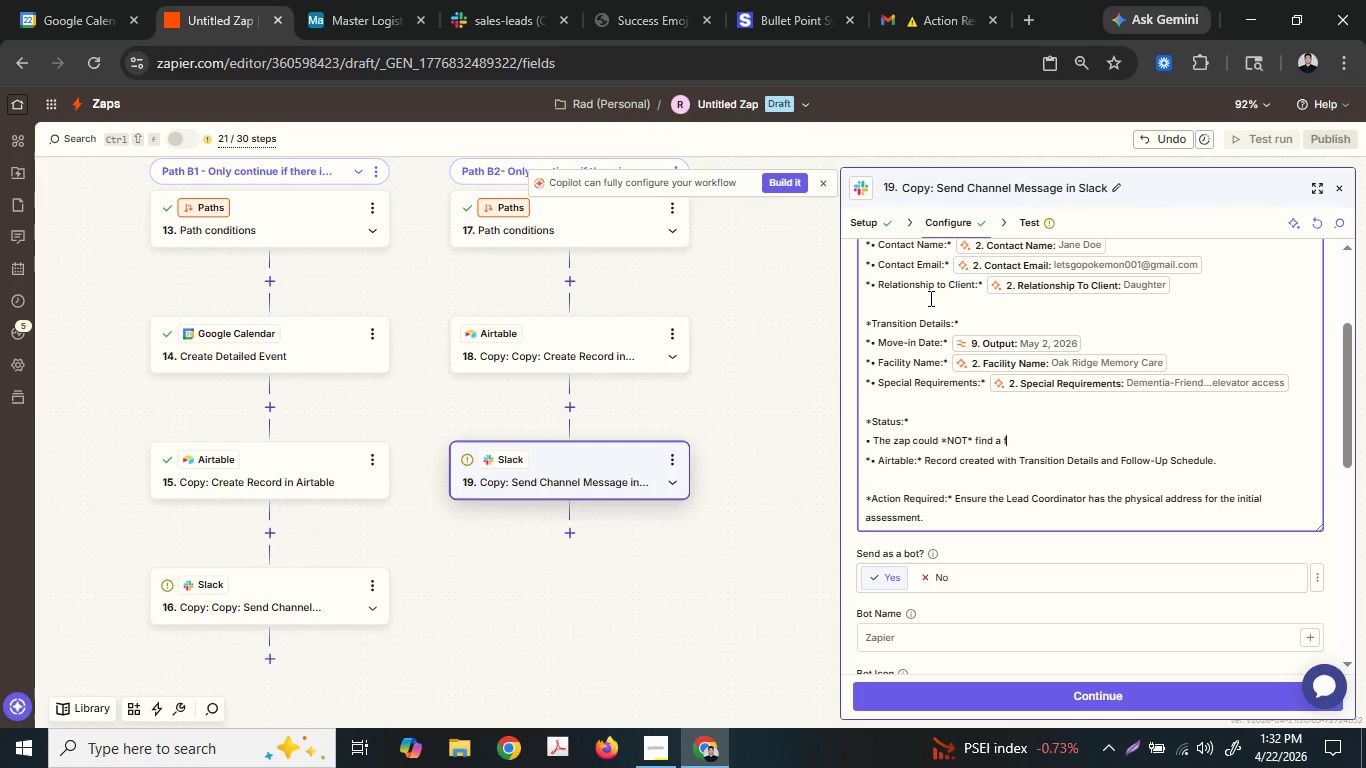 
key(F)
 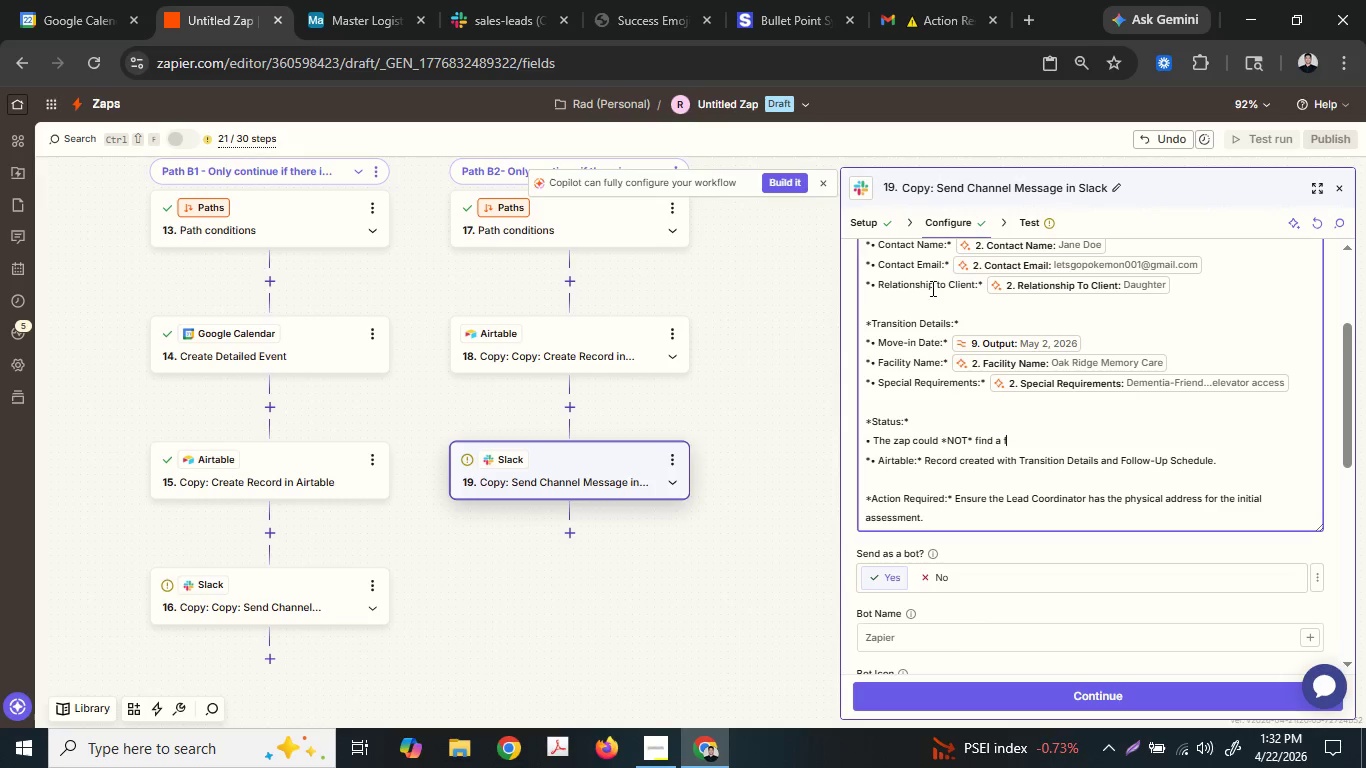 
key(Backspace)
type(freees)
 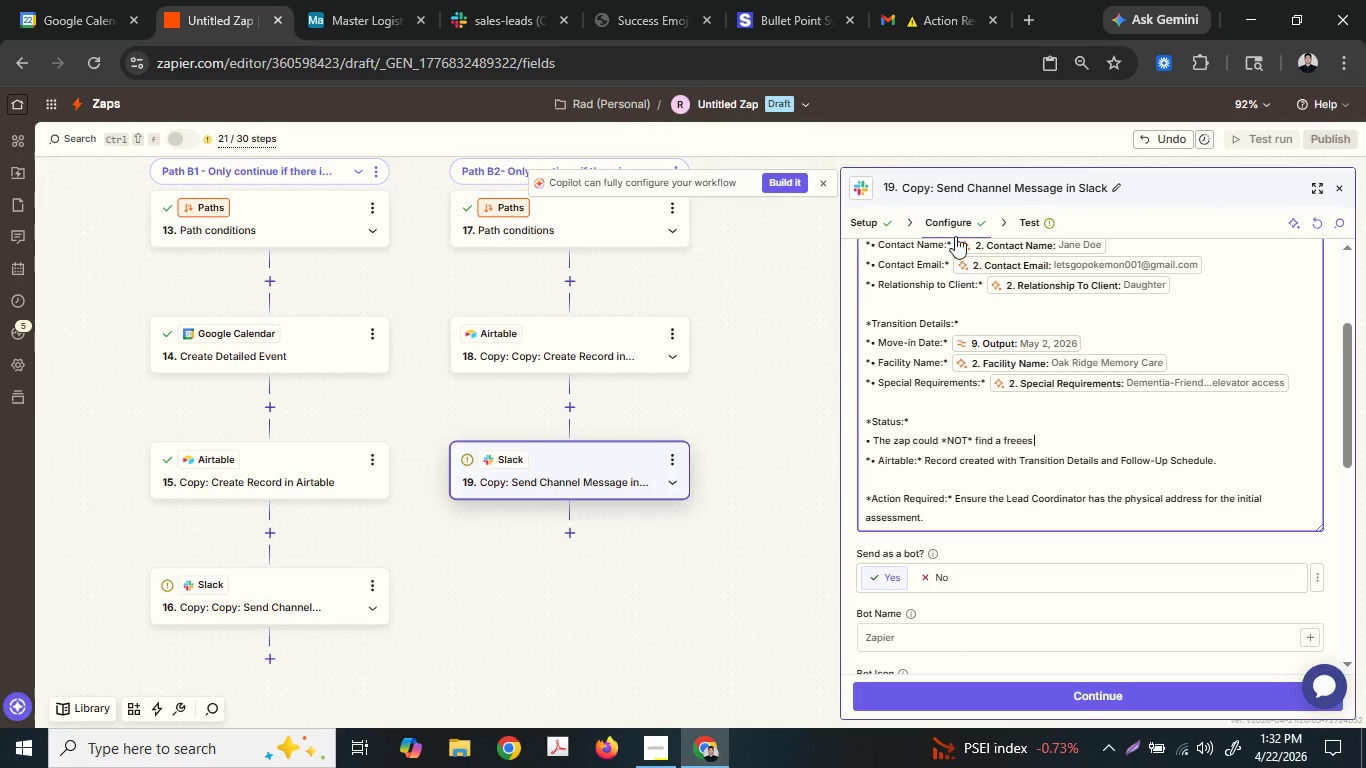 
type( )
key(Backspace)
type( )
key(Backspace)
key(Backspace)
type( )
key(Backspace)
key(Backspace)
type( slot for the 48-hour)
 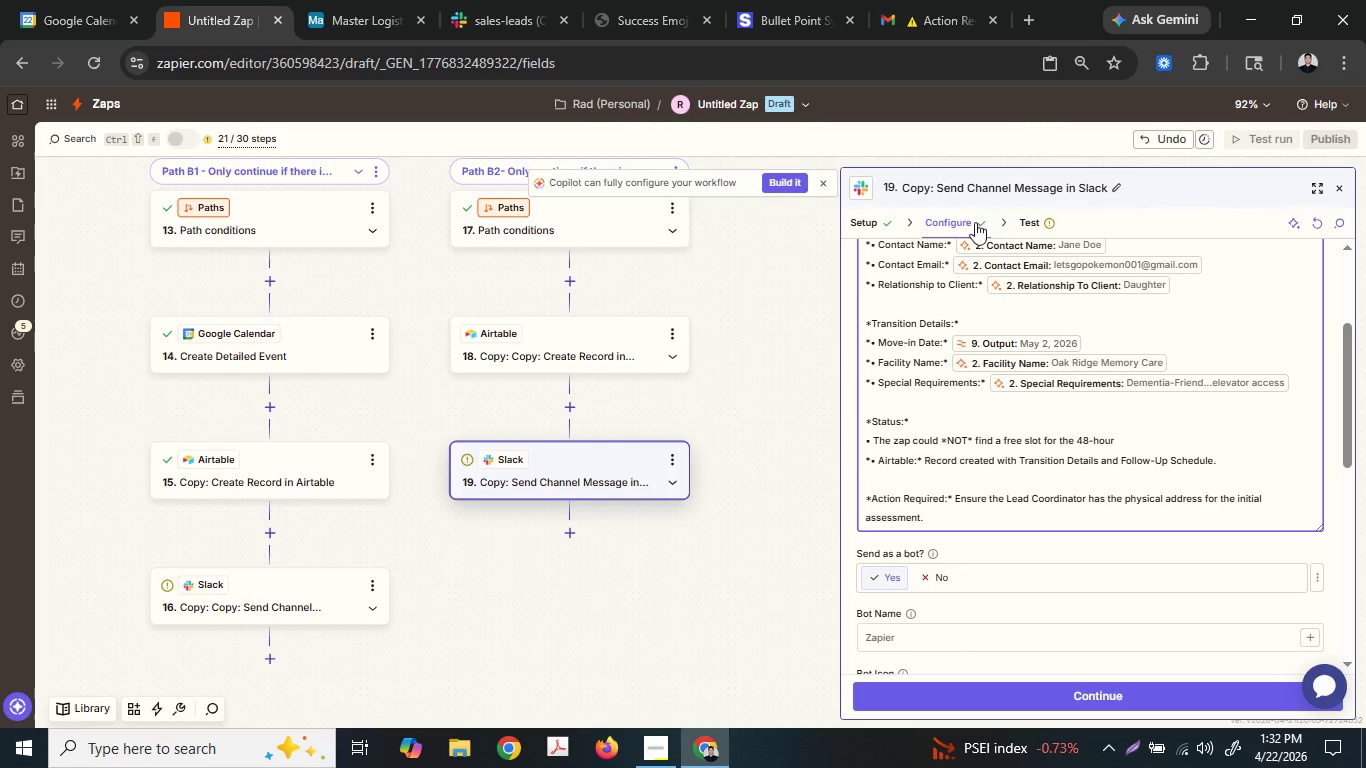 
key(Space)
 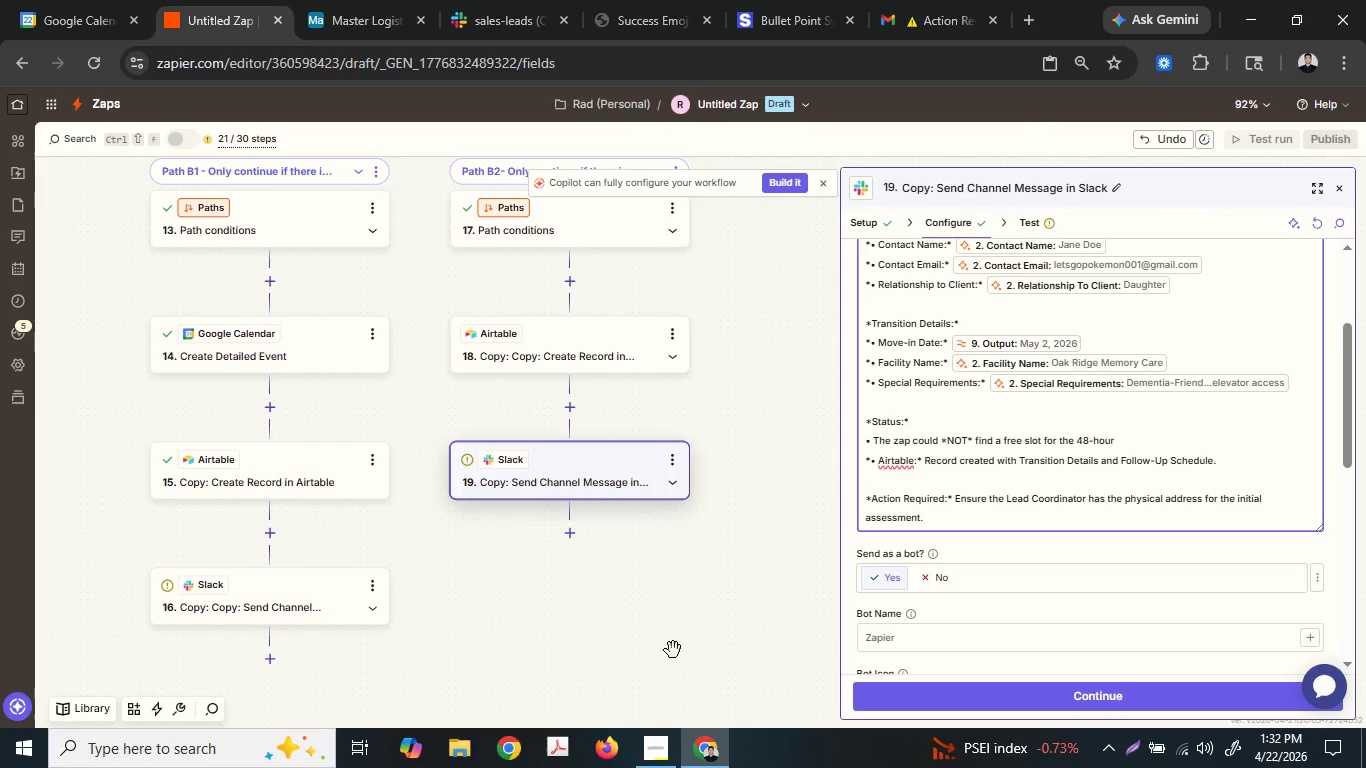 
left_click([651, 737])